 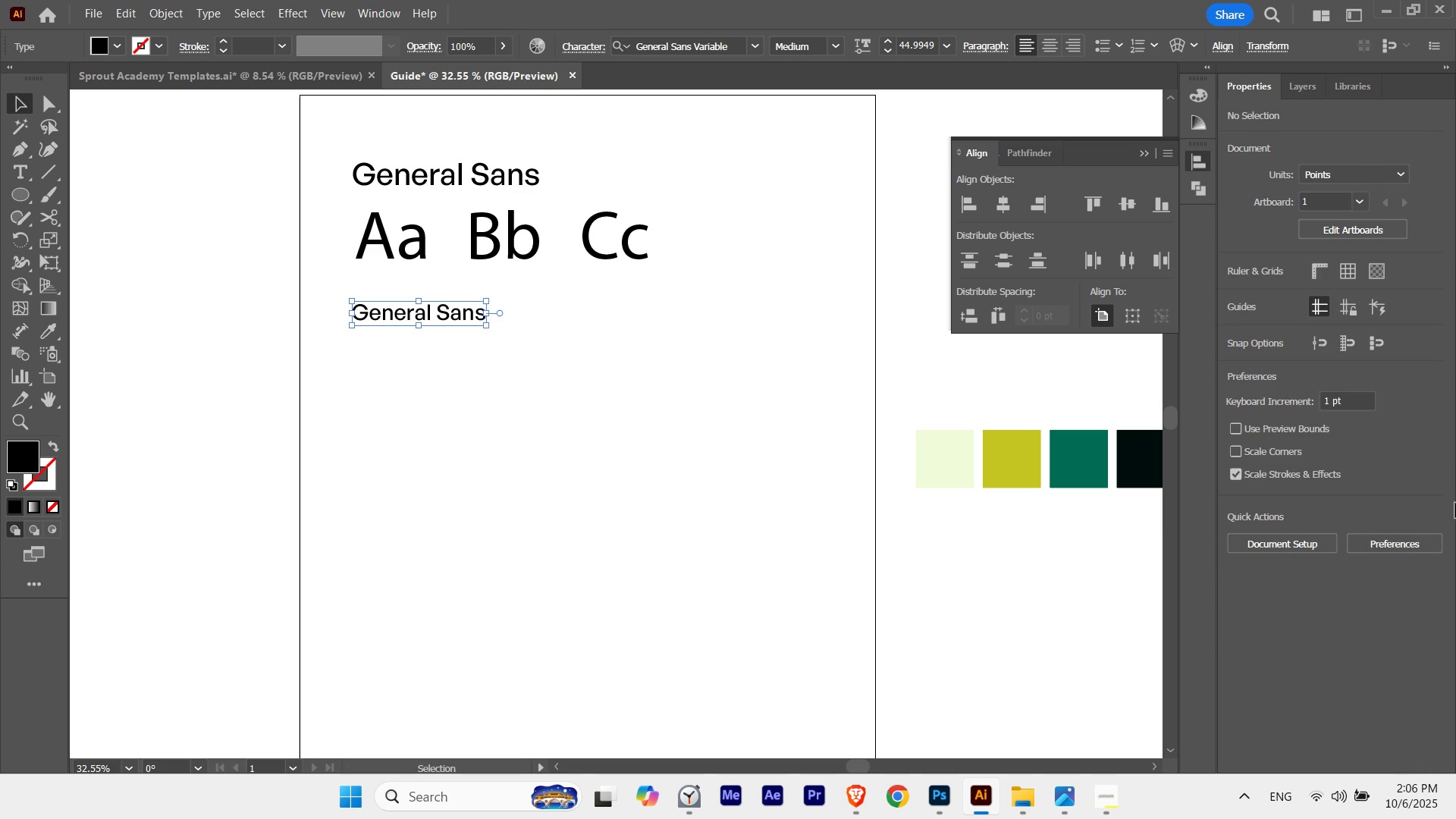 
left_click([1405, 486])
 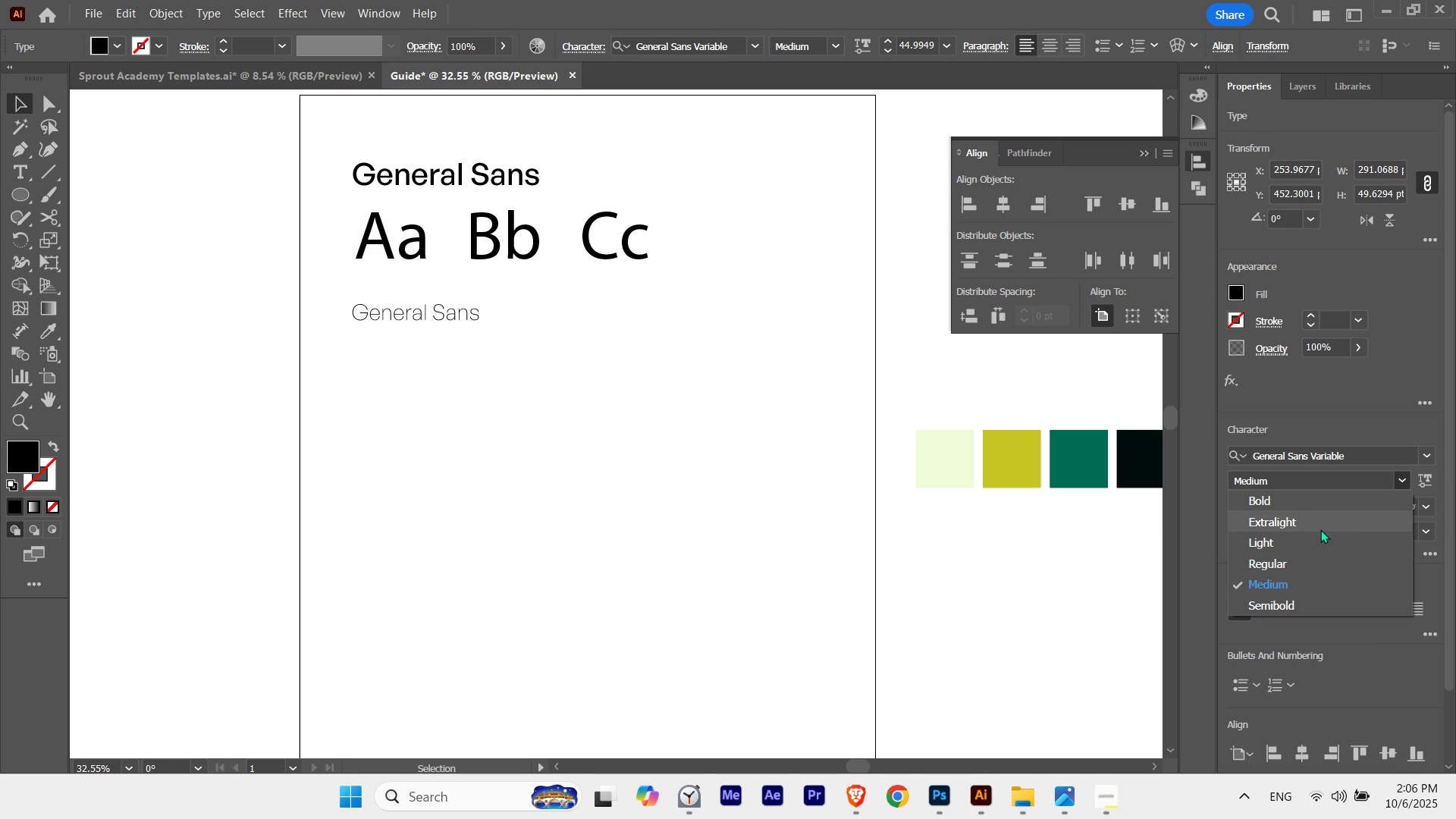 
wait(7.0)
 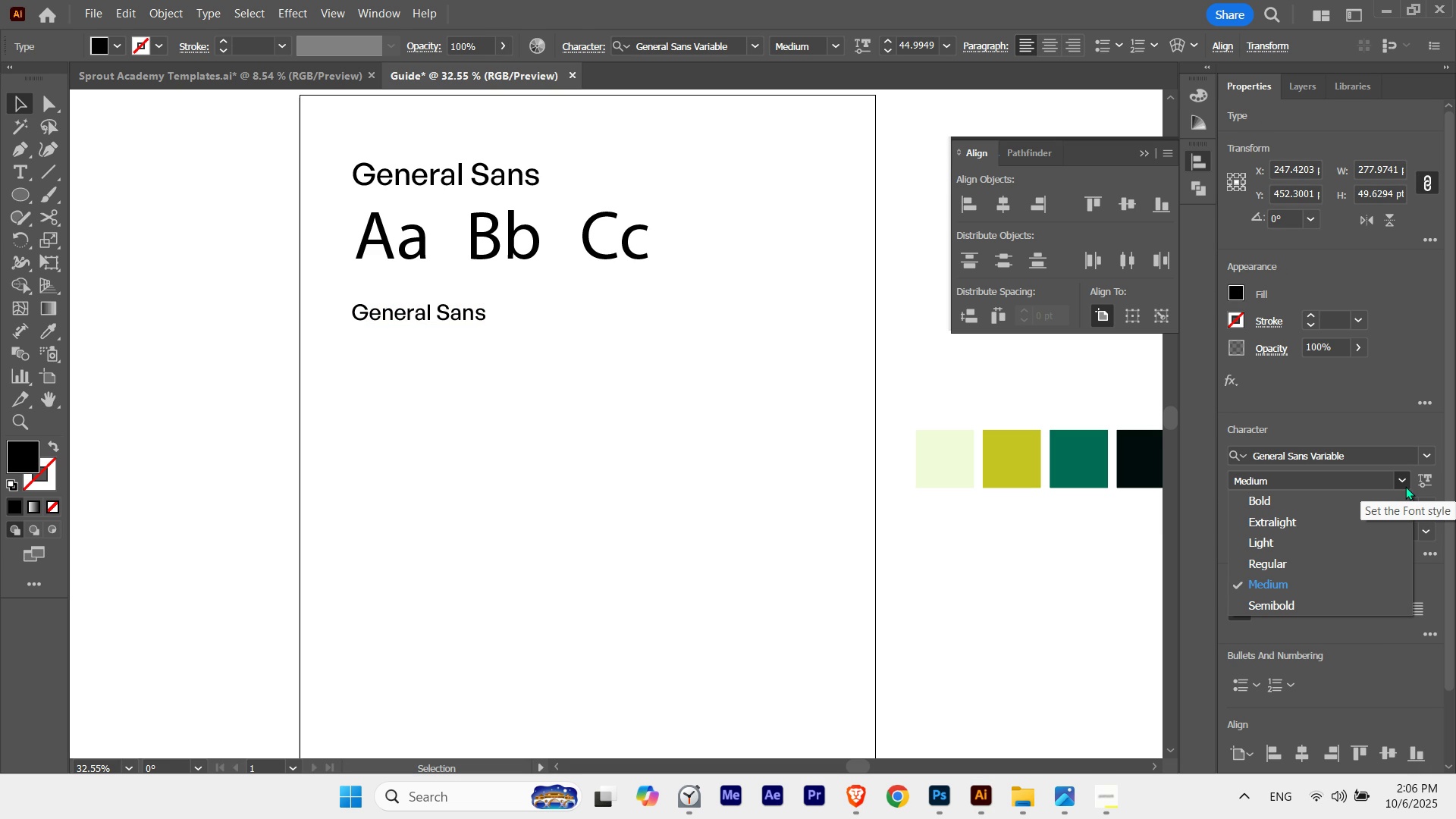 
left_click([646, 460])
 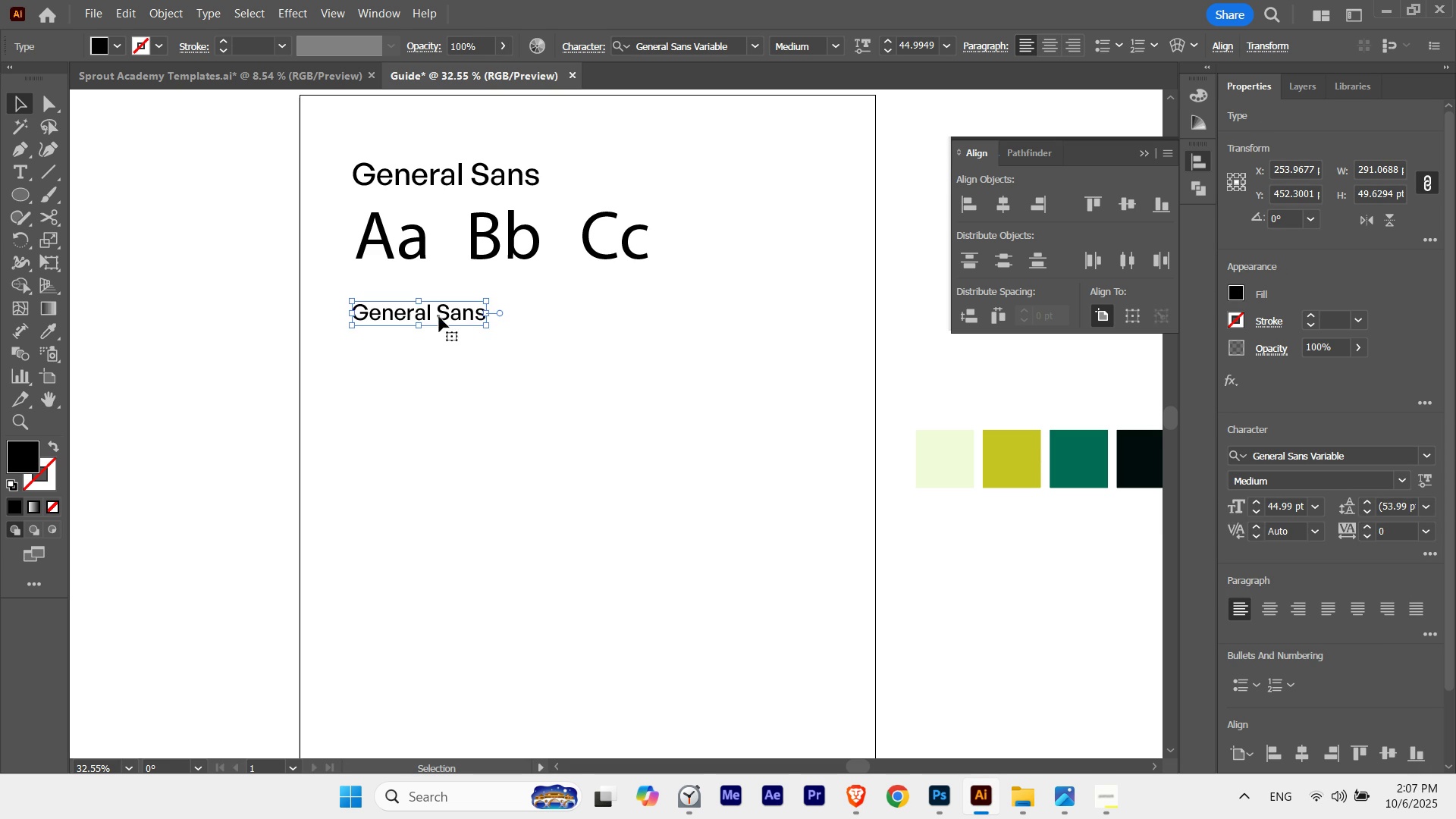 
double_click([439, 317])
 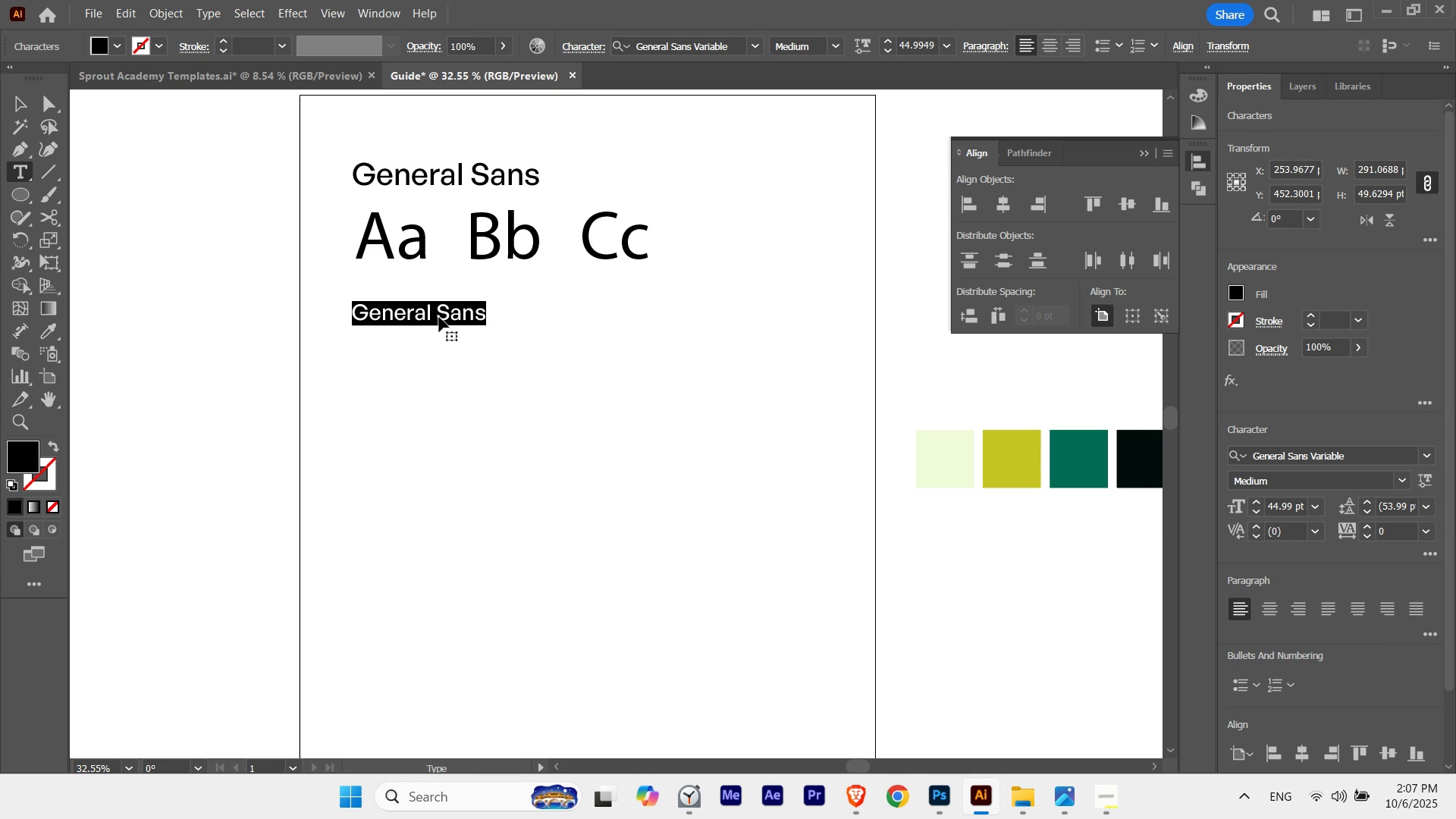 
triple_click([439, 317])
 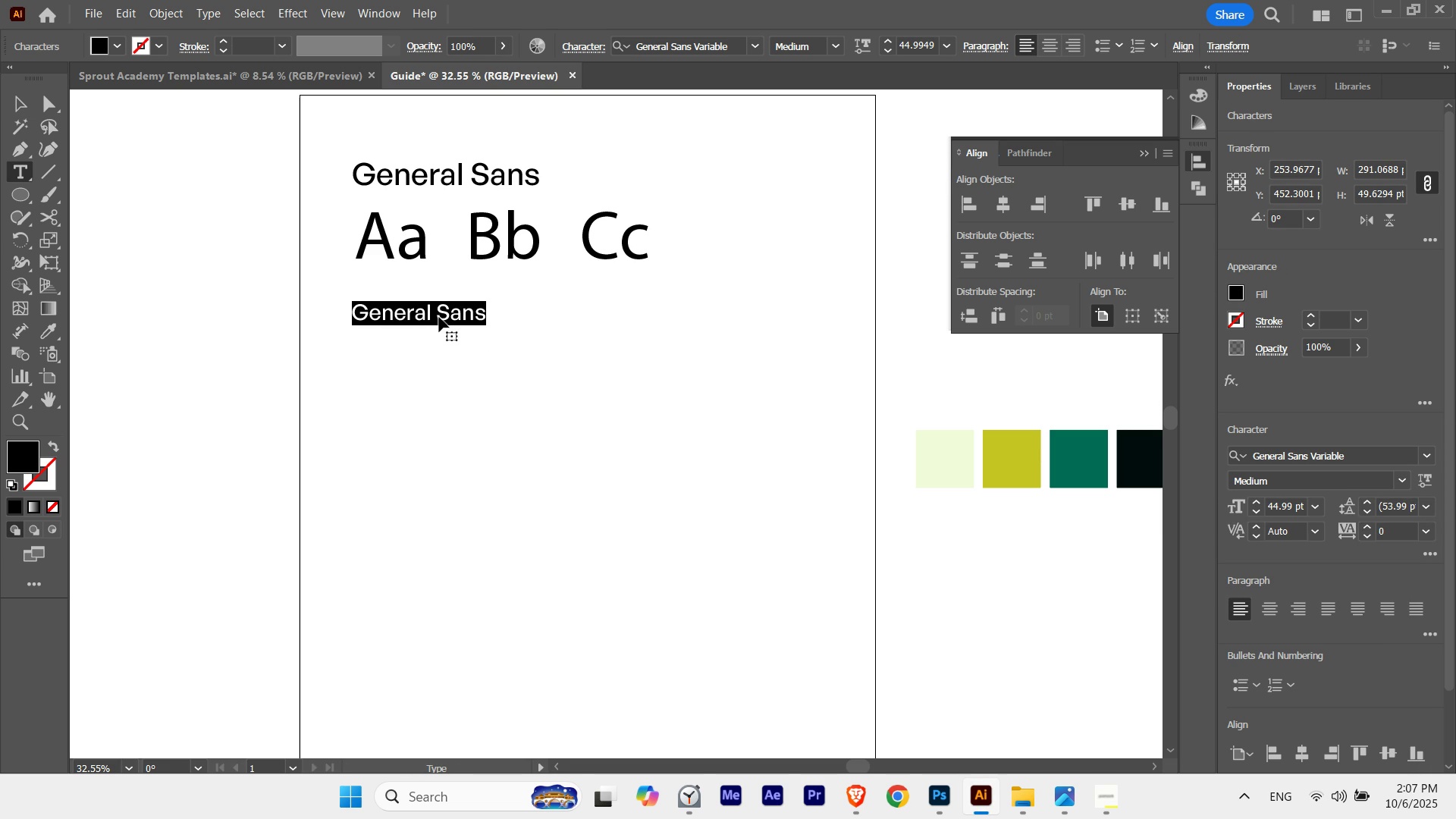 
triple_click([439, 317])
 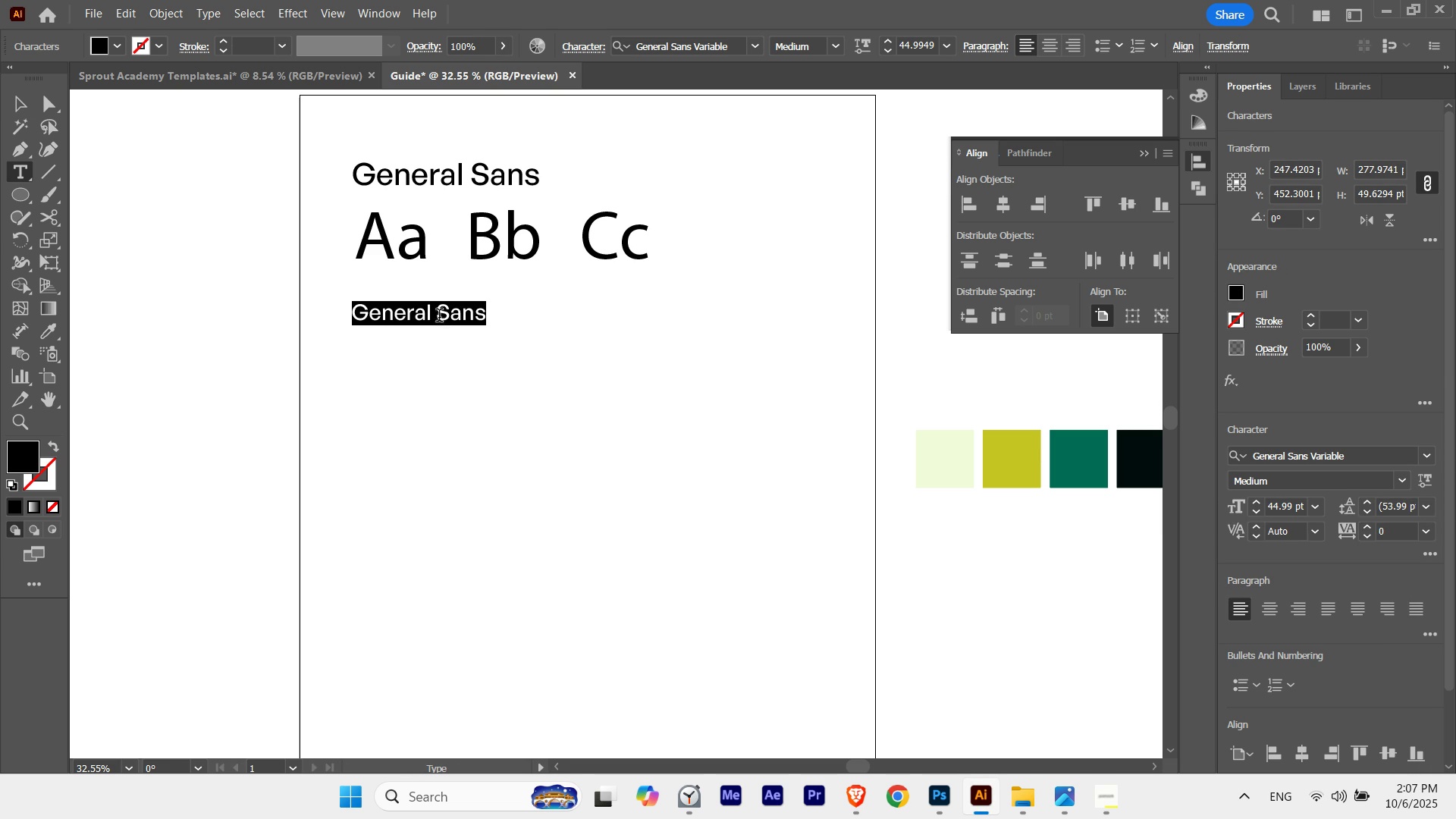 
type(6 we)
key(Backspace)
key(Backspace)
type(Weights)
key(Escape)
 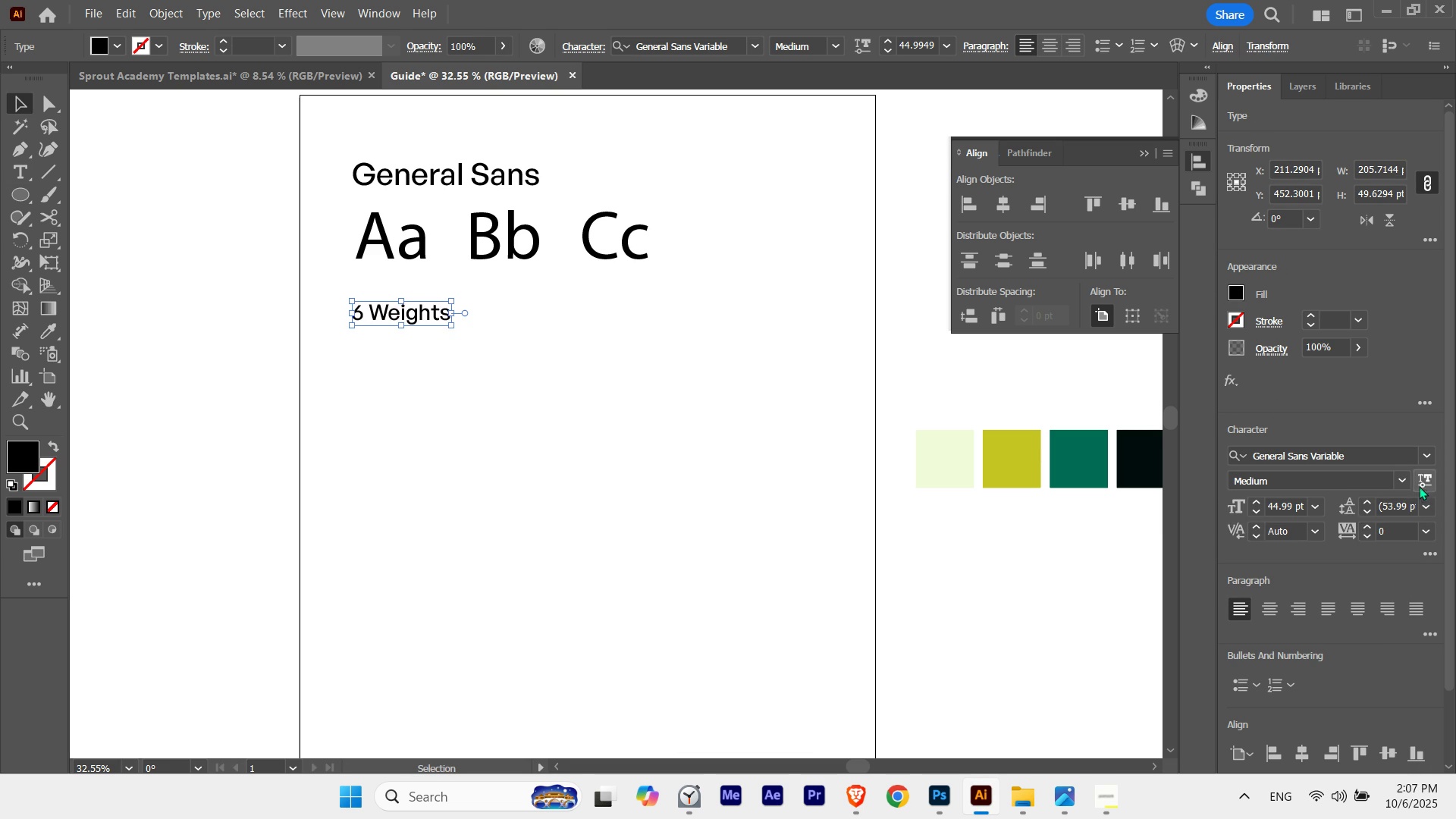 
left_click([1404, 482])
 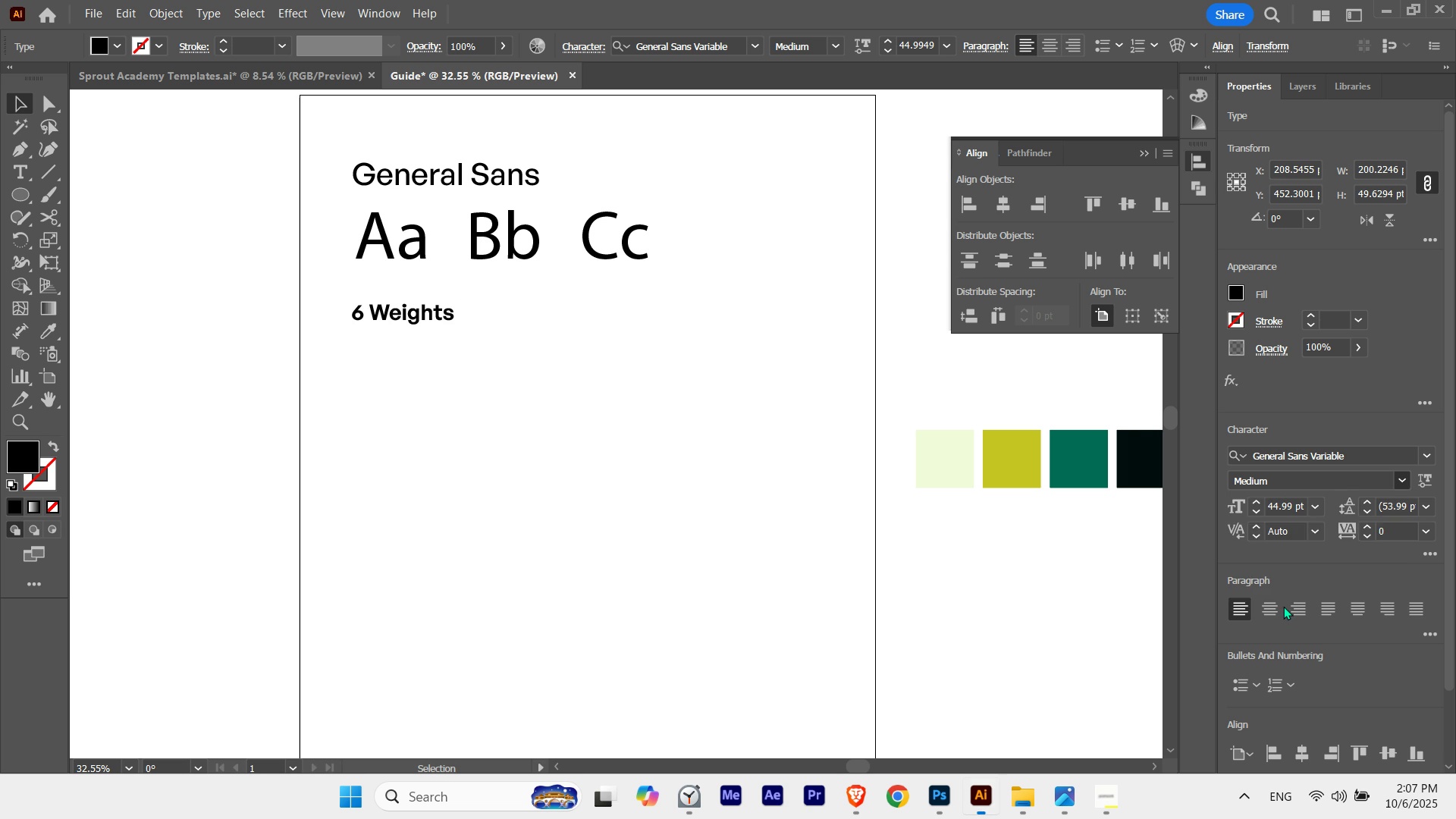 
left_click([1283, 606])
 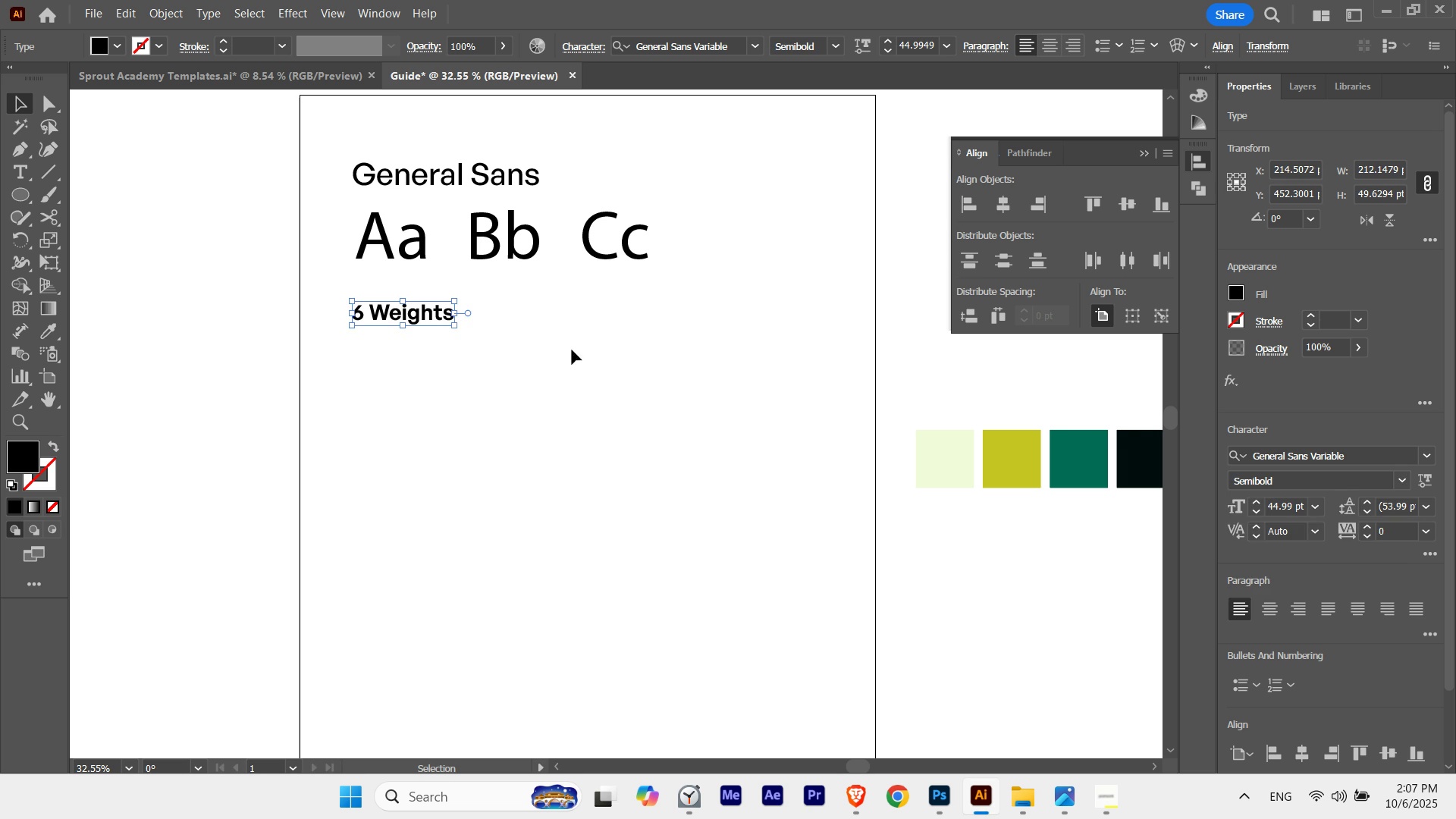 
left_click([569, 348])